 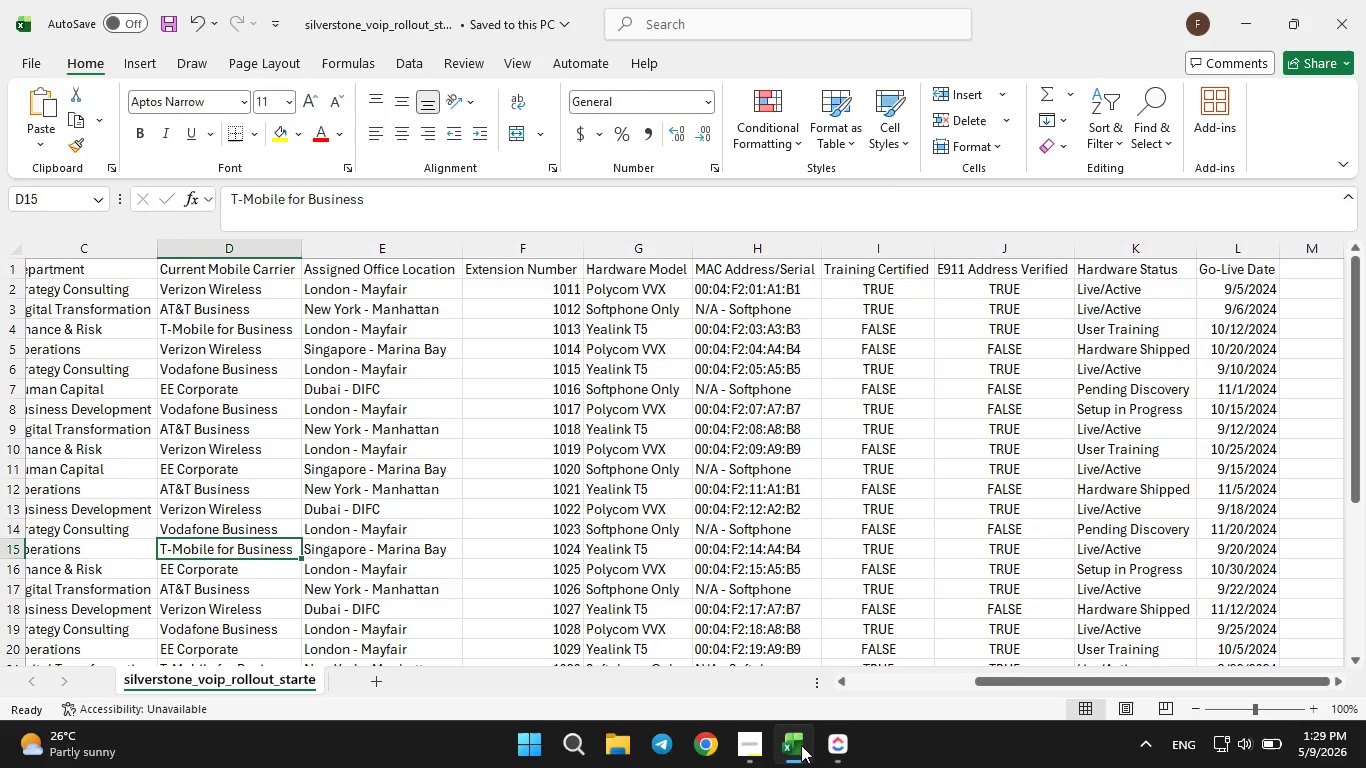 
left_click([801, 745])
 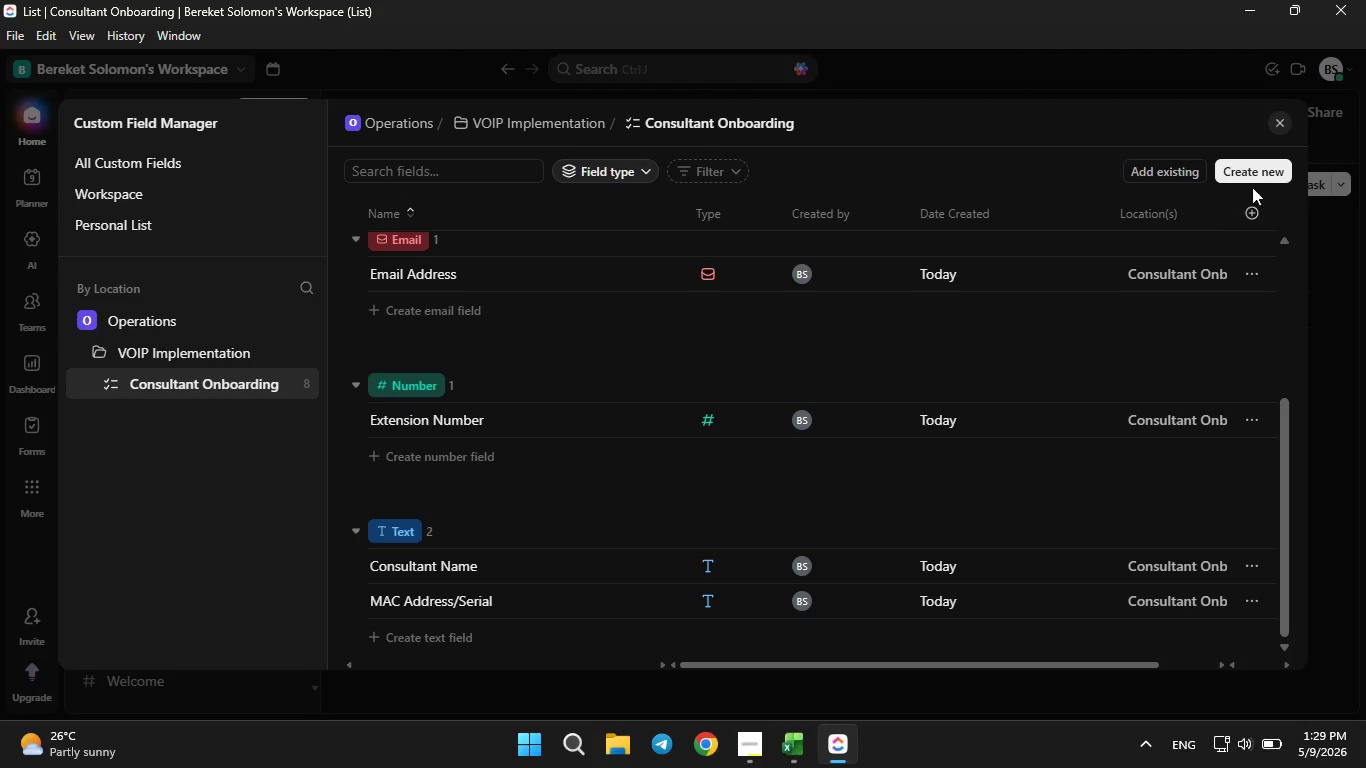 
left_click([1249, 167])
 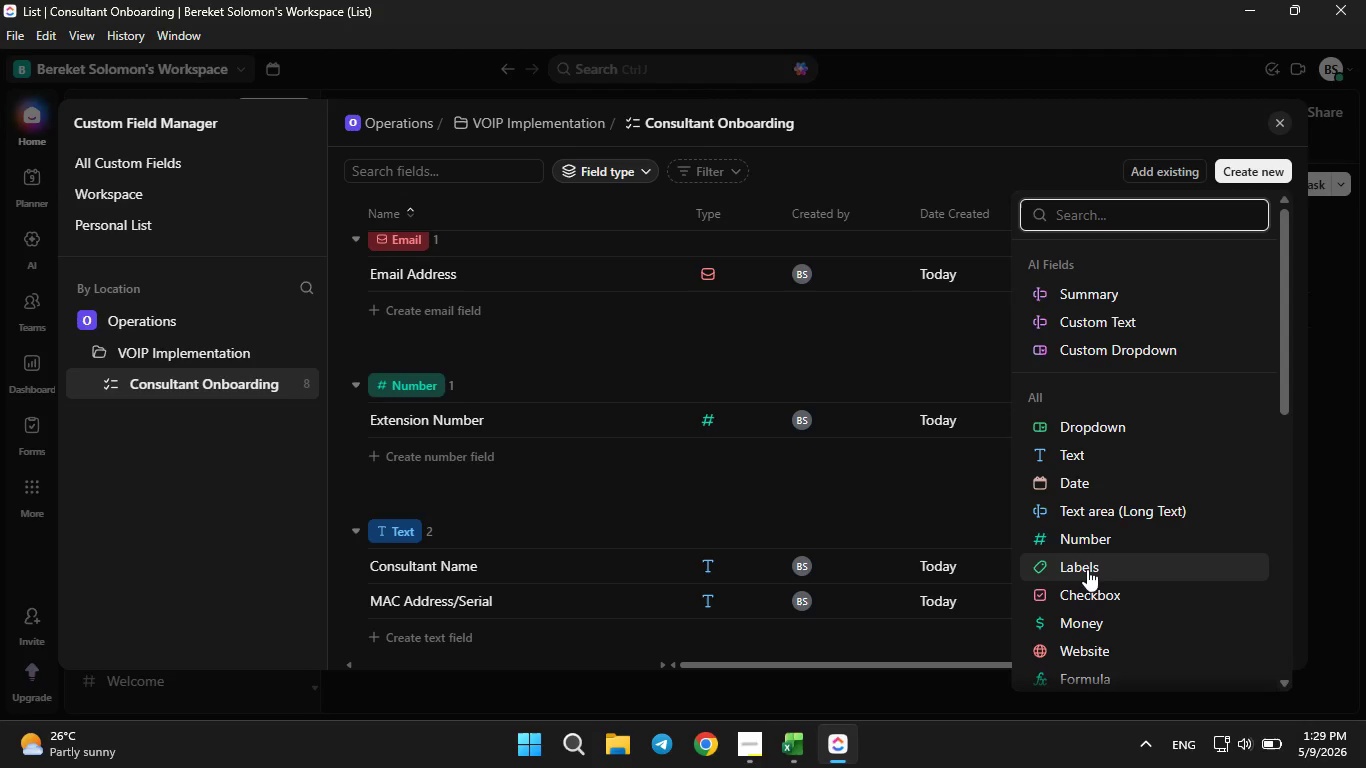 
left_click([1087, 589])
 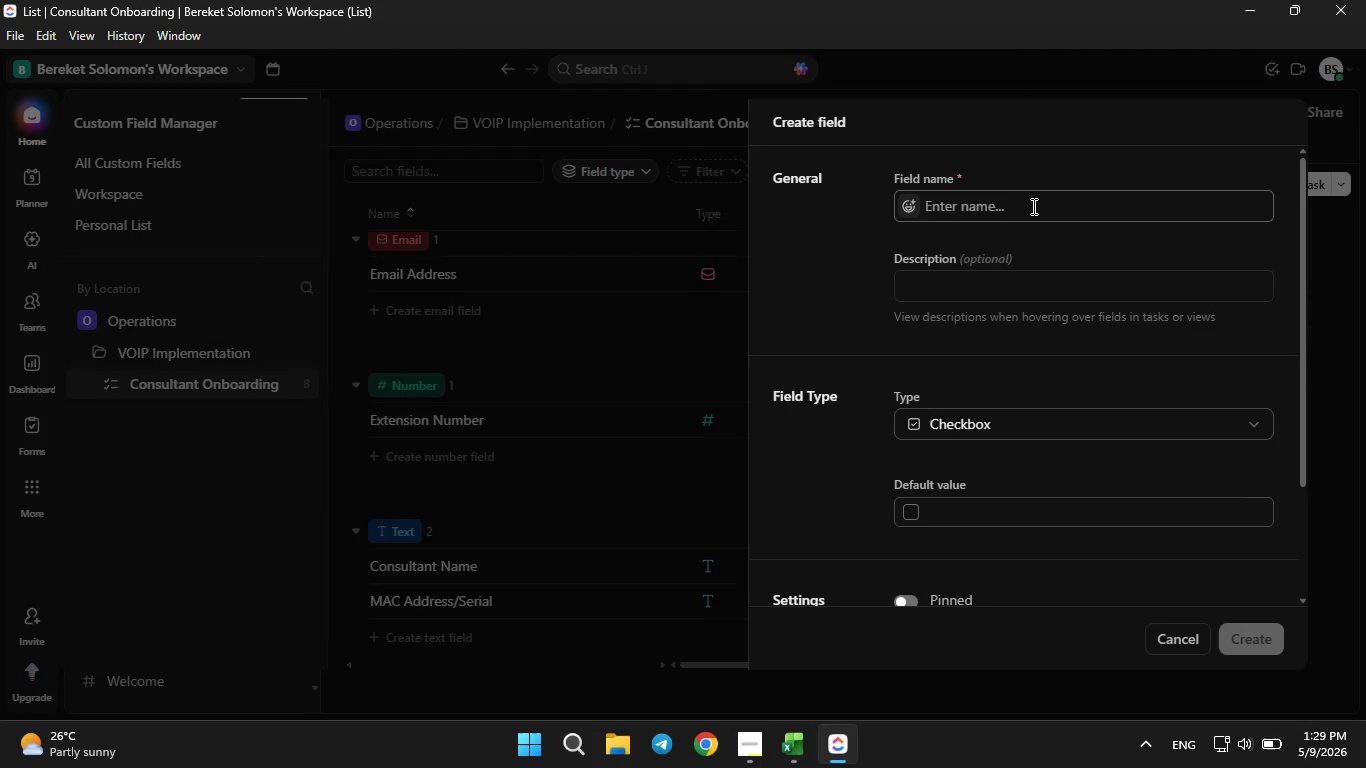 
left_click([1029, 202])
 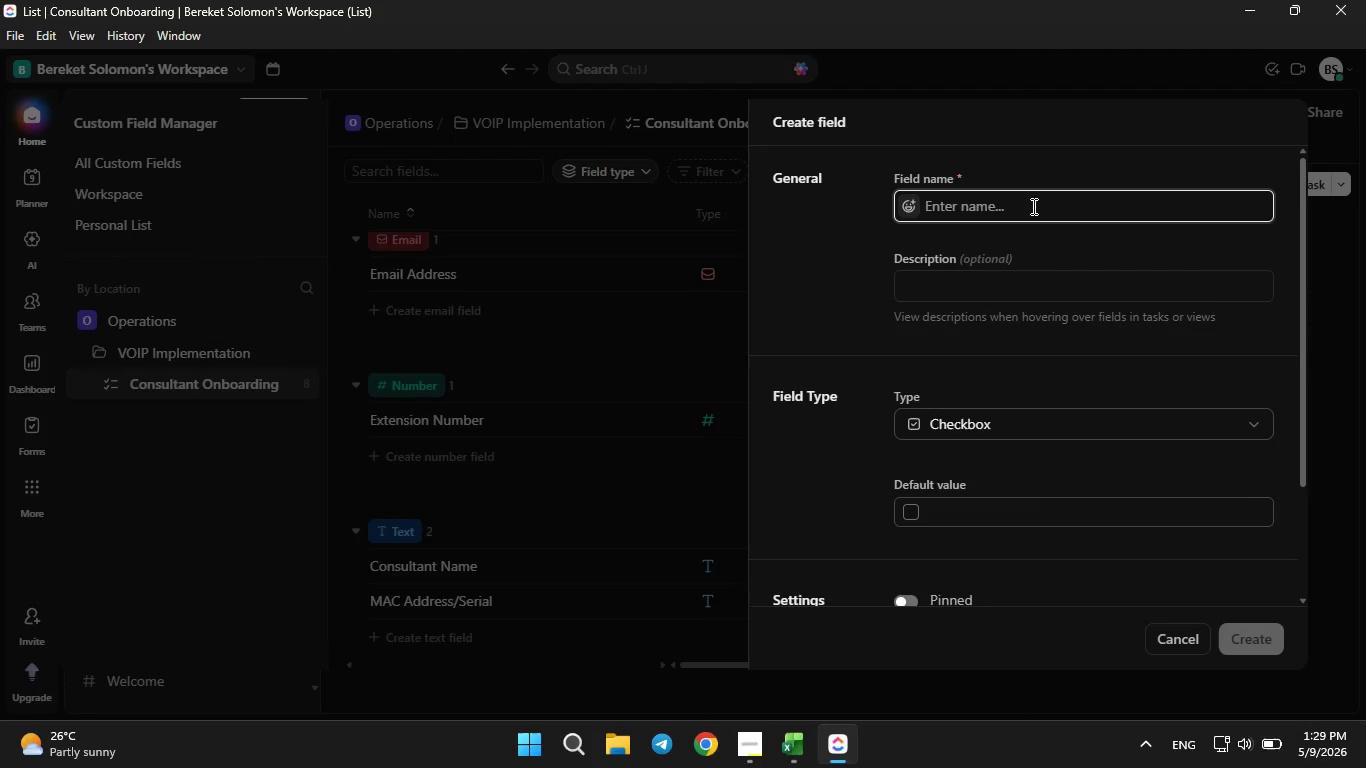 
type(Tran)
key(Backspace)
type(inn)
key(Backspace)
type(ing Certifies)
key(Backspace)
type(d)
 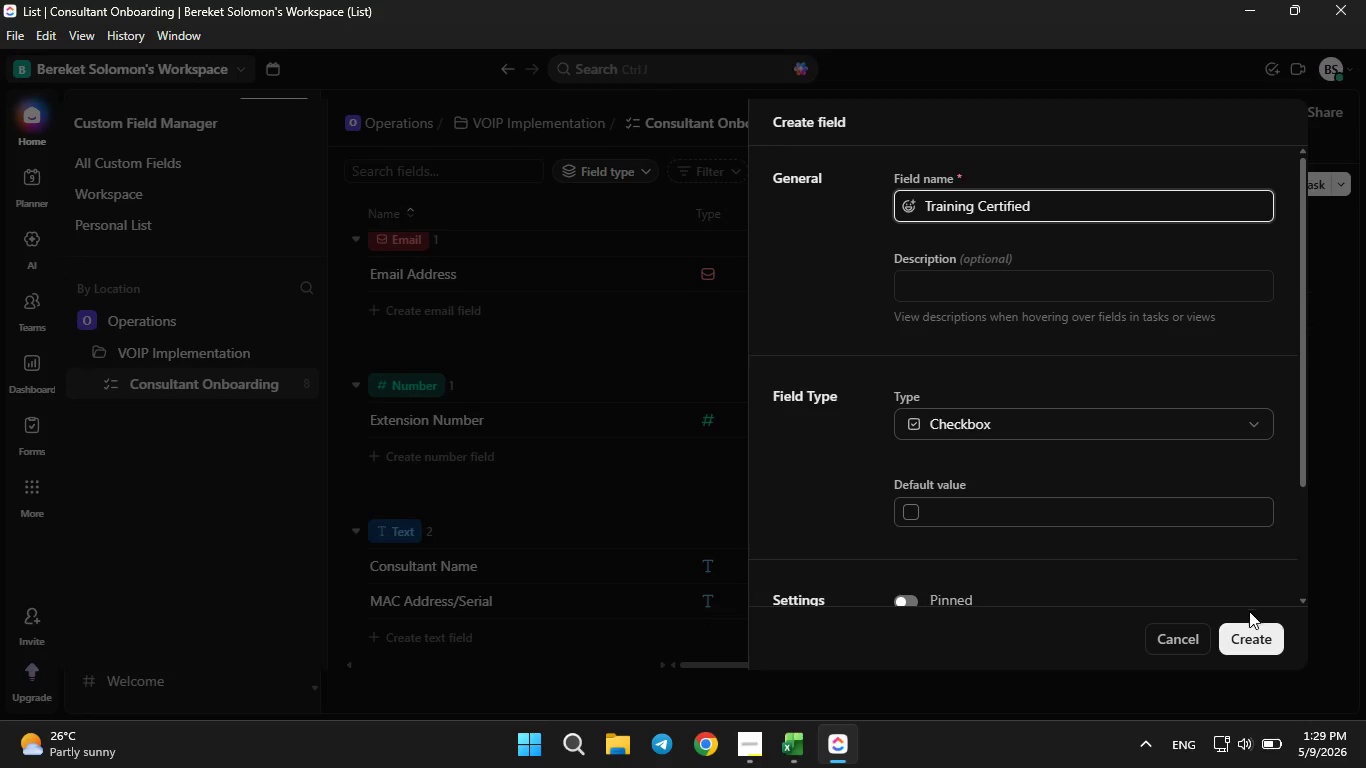 
left_click([1230, 643])
 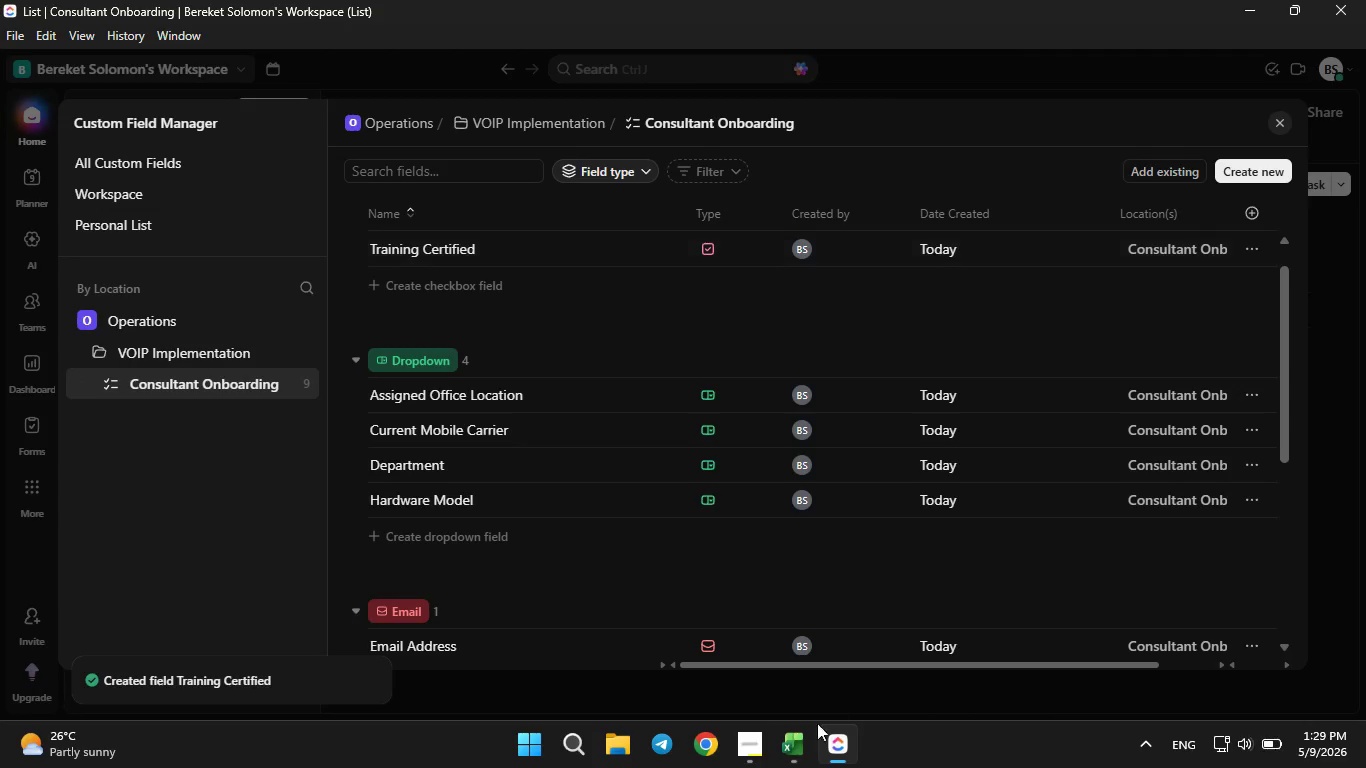 
left_click([791, 749])
 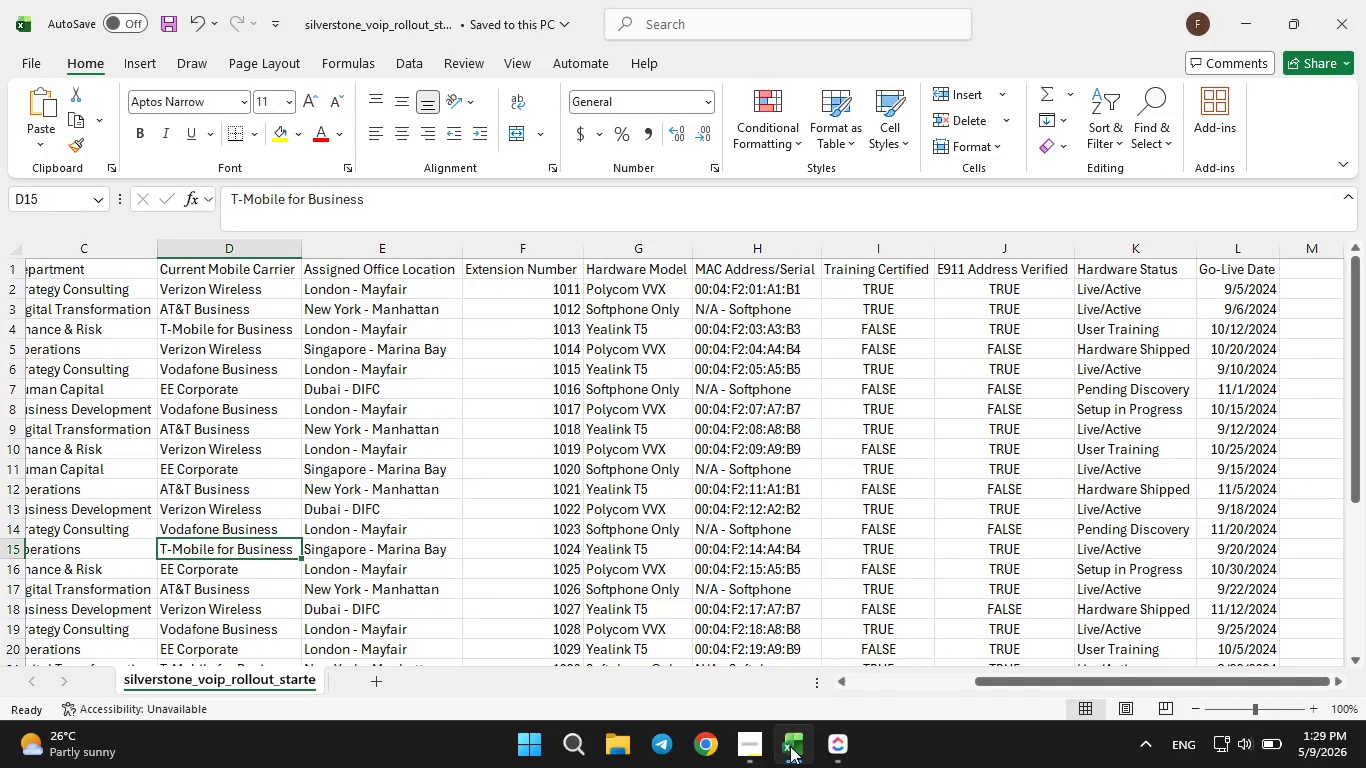 
left_click([831, 750])
 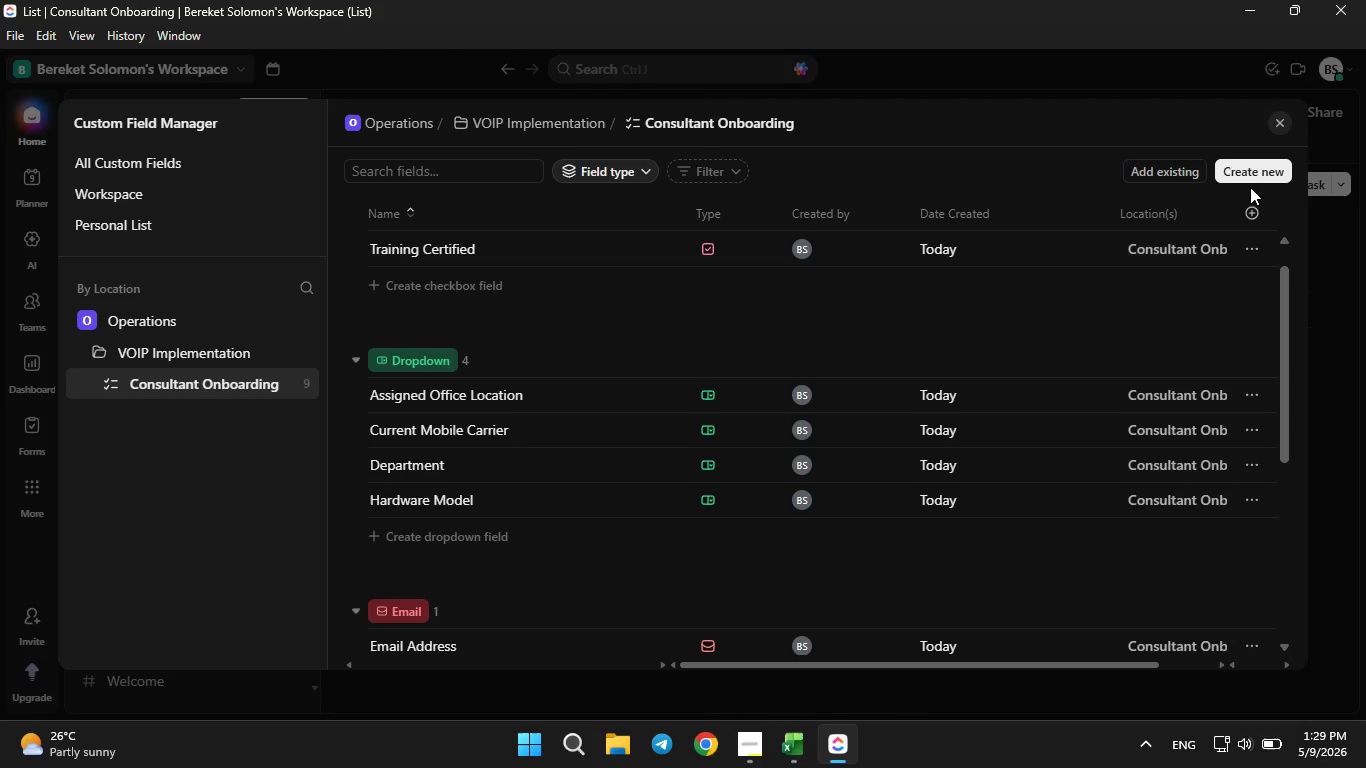 
left_click([1250, 181])
 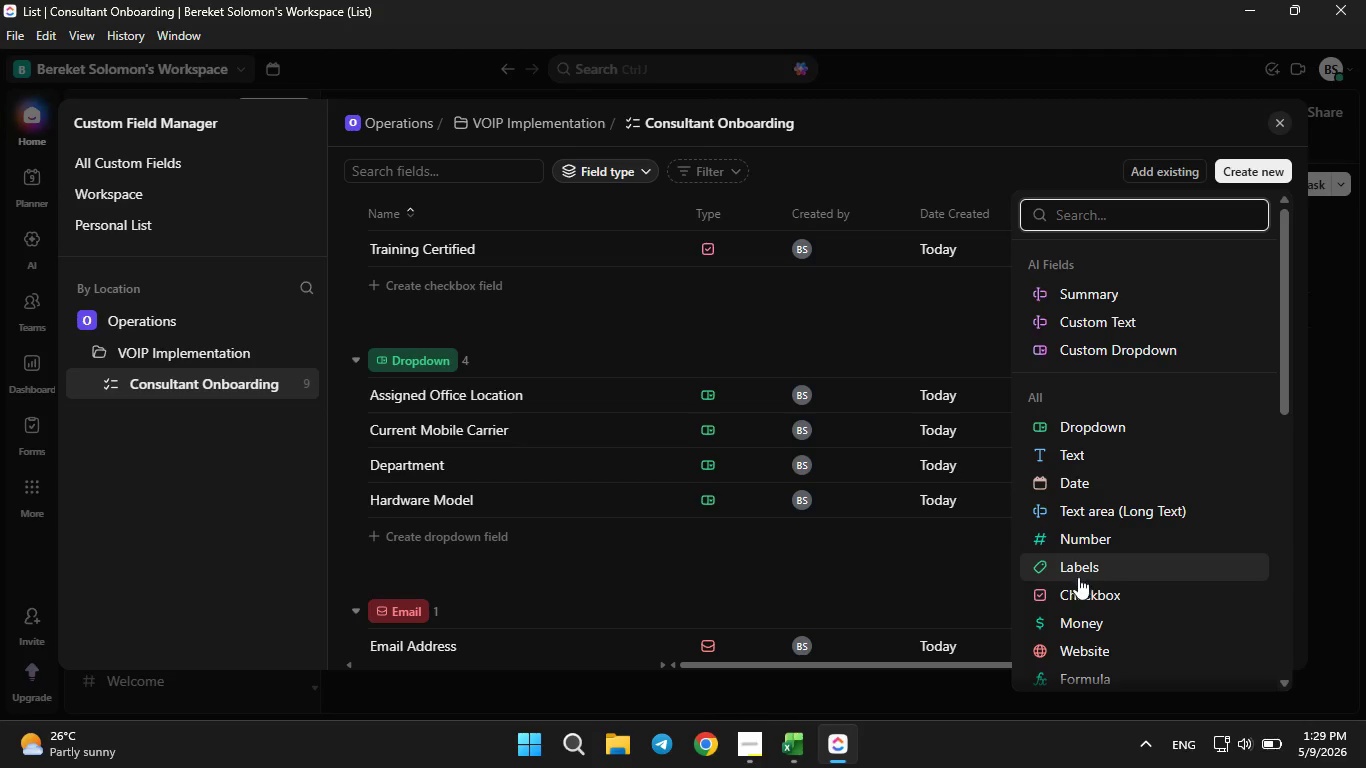 
left_click([1080, 590])
 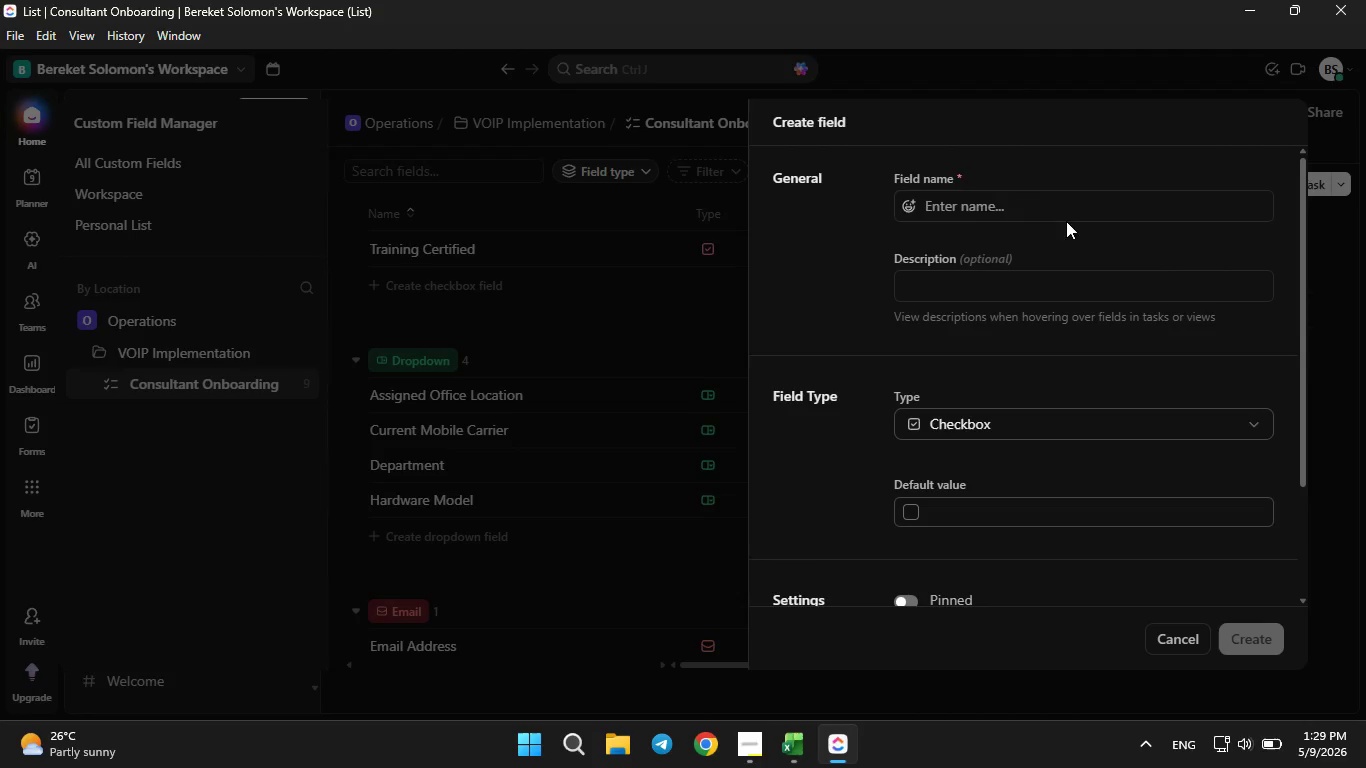 
left_click([1063, 214])
 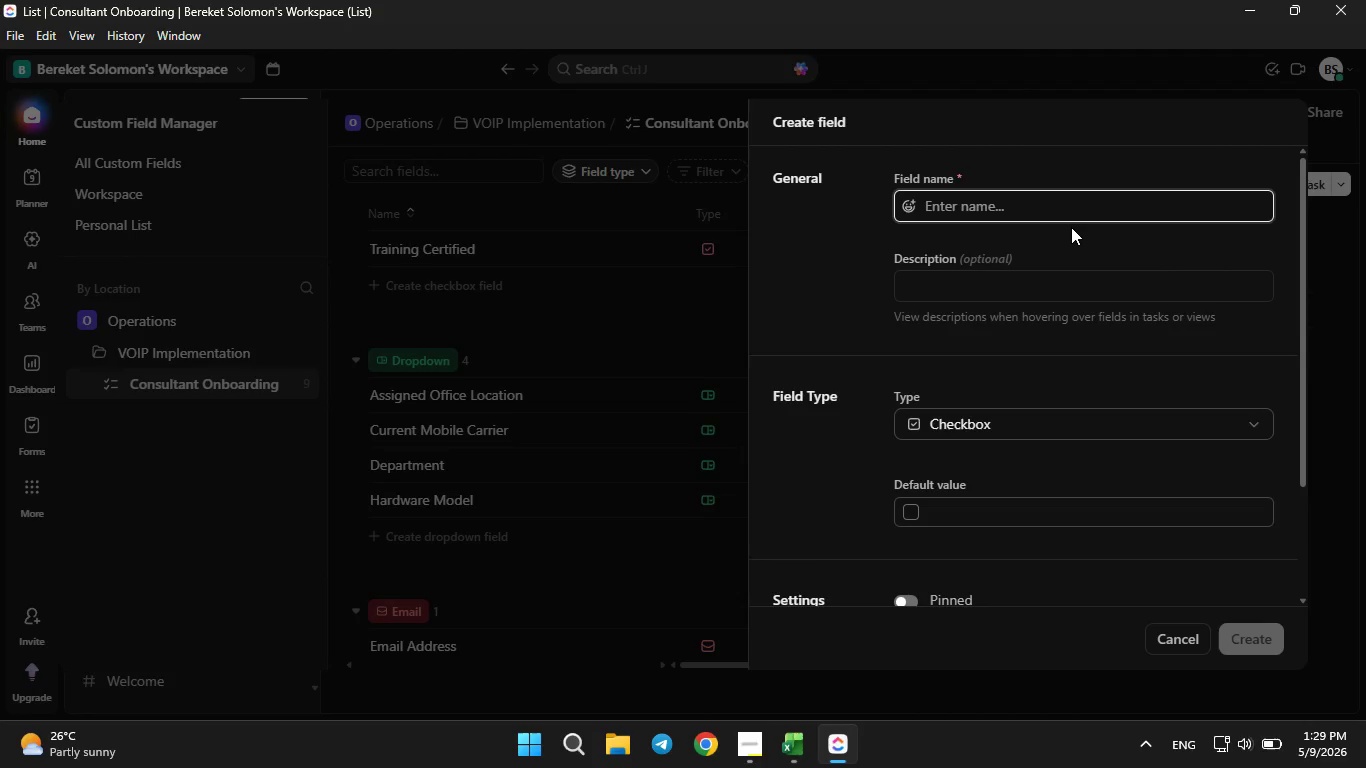 
type(E911 Verified Address)
 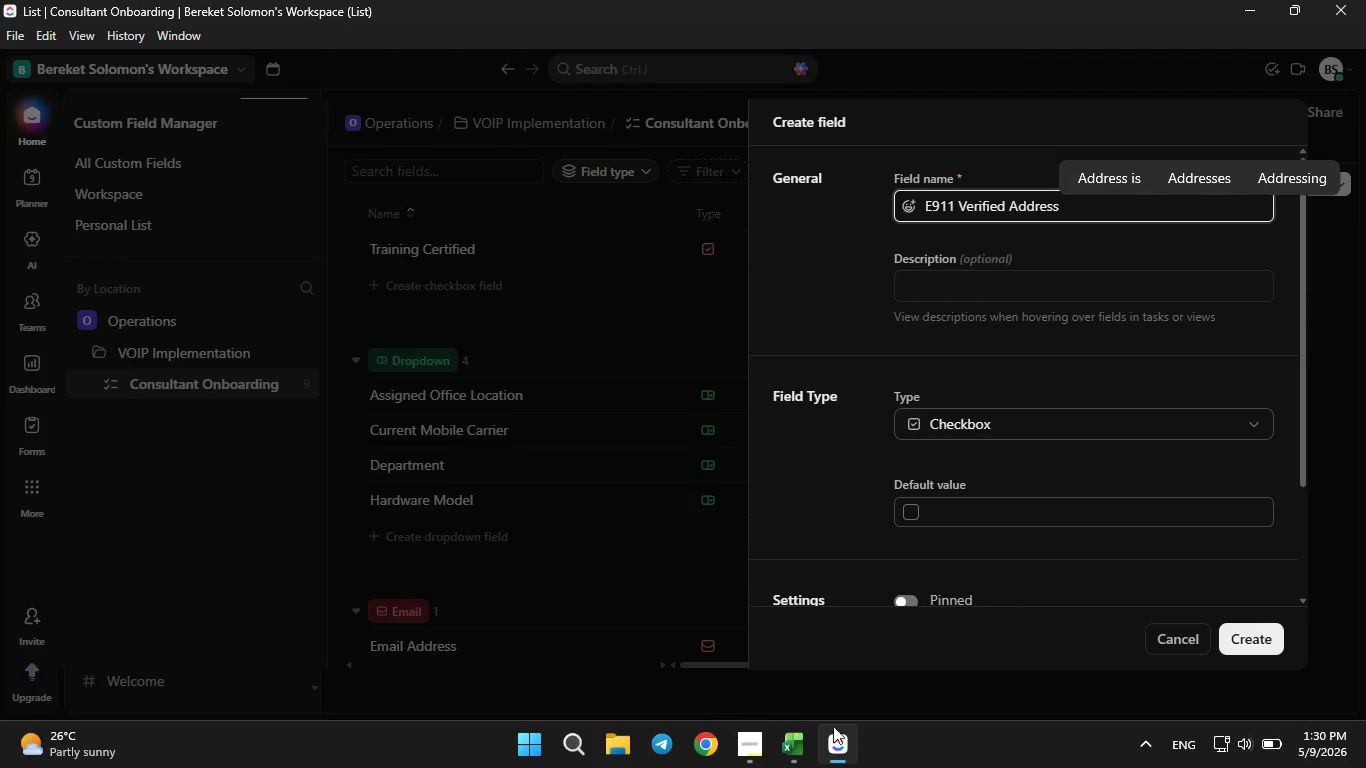 
left_click([796, 767])
 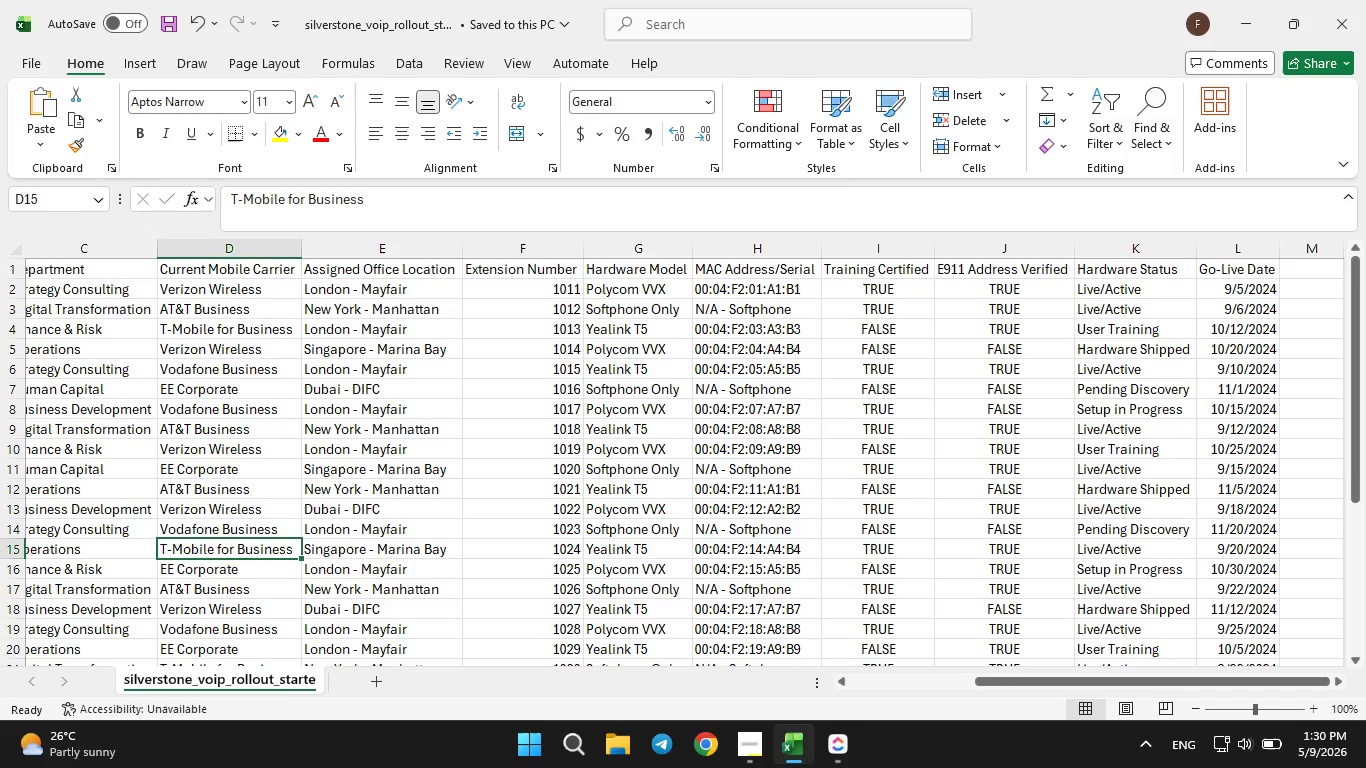 
left_click([796, 767])
 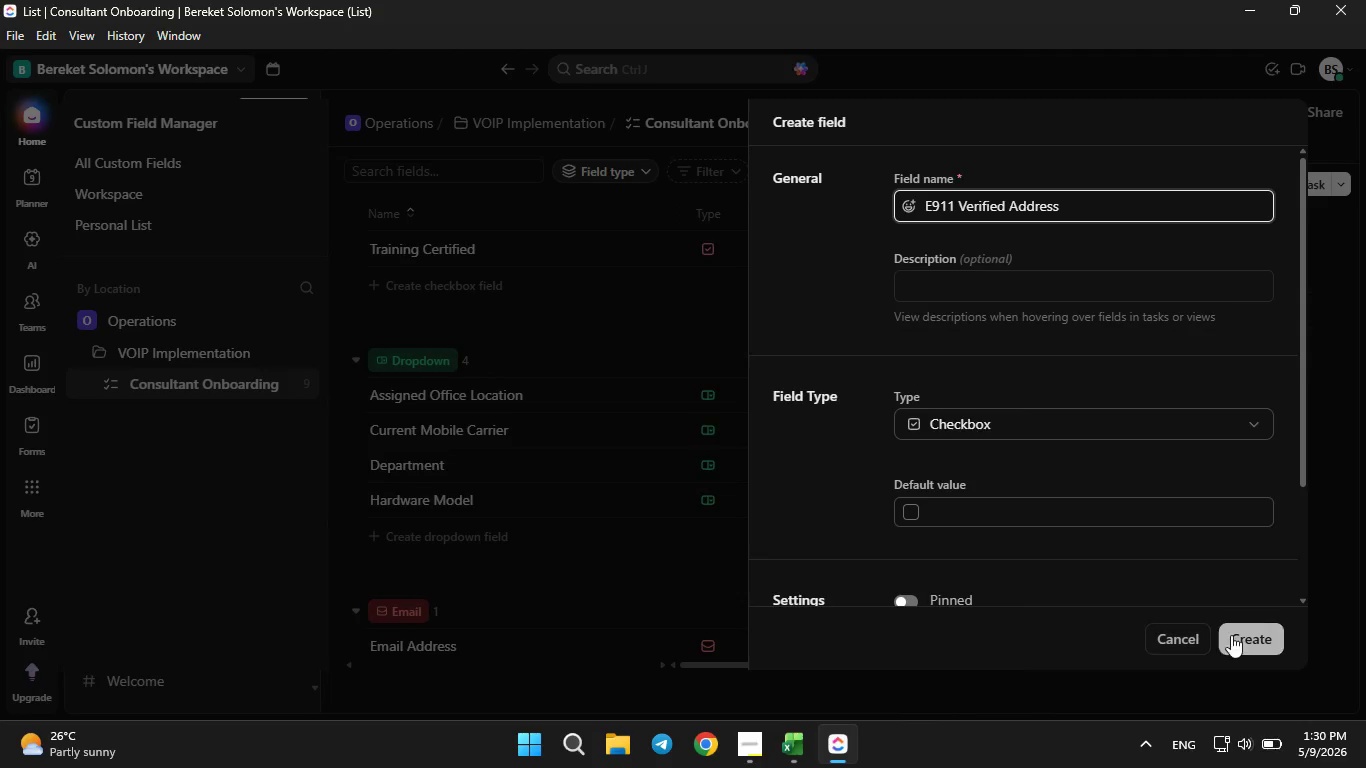 
left_click([1237, 635])
 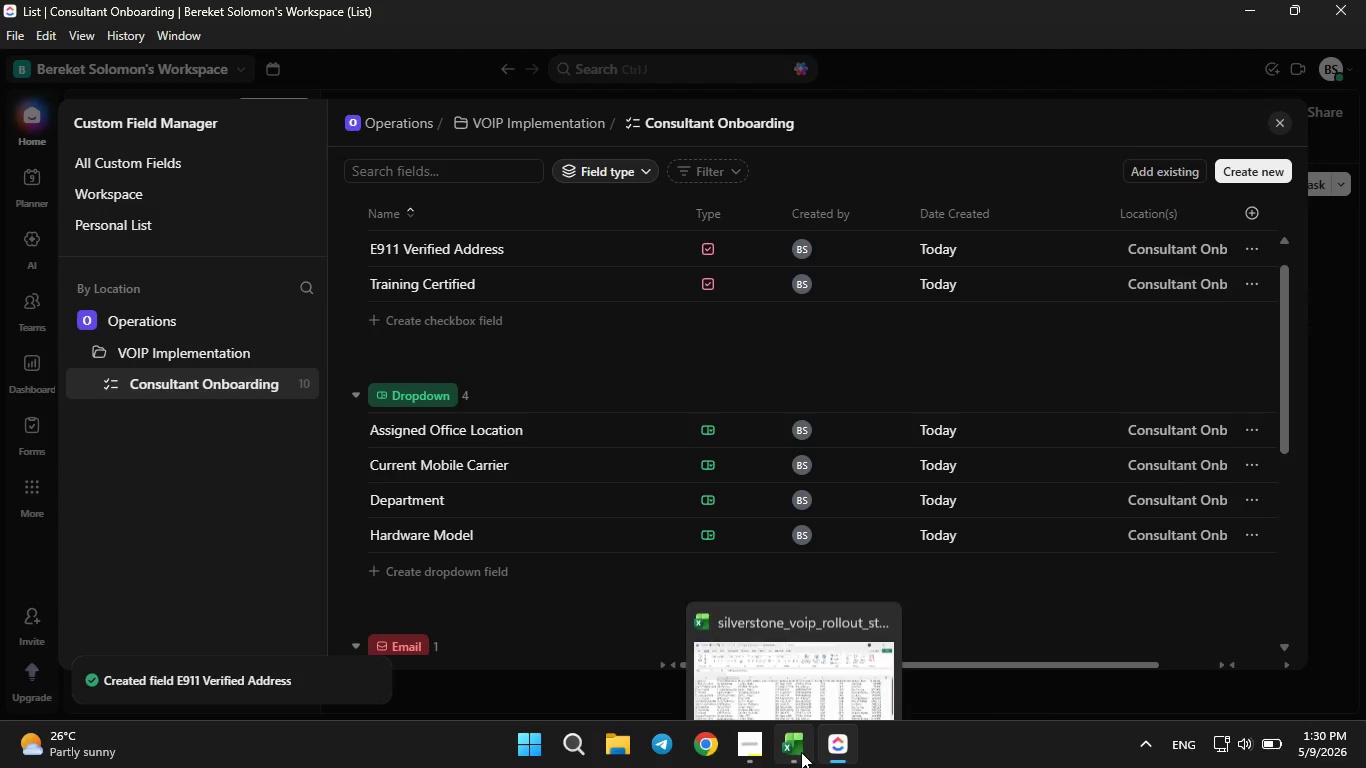 
left_click([801, 752])
 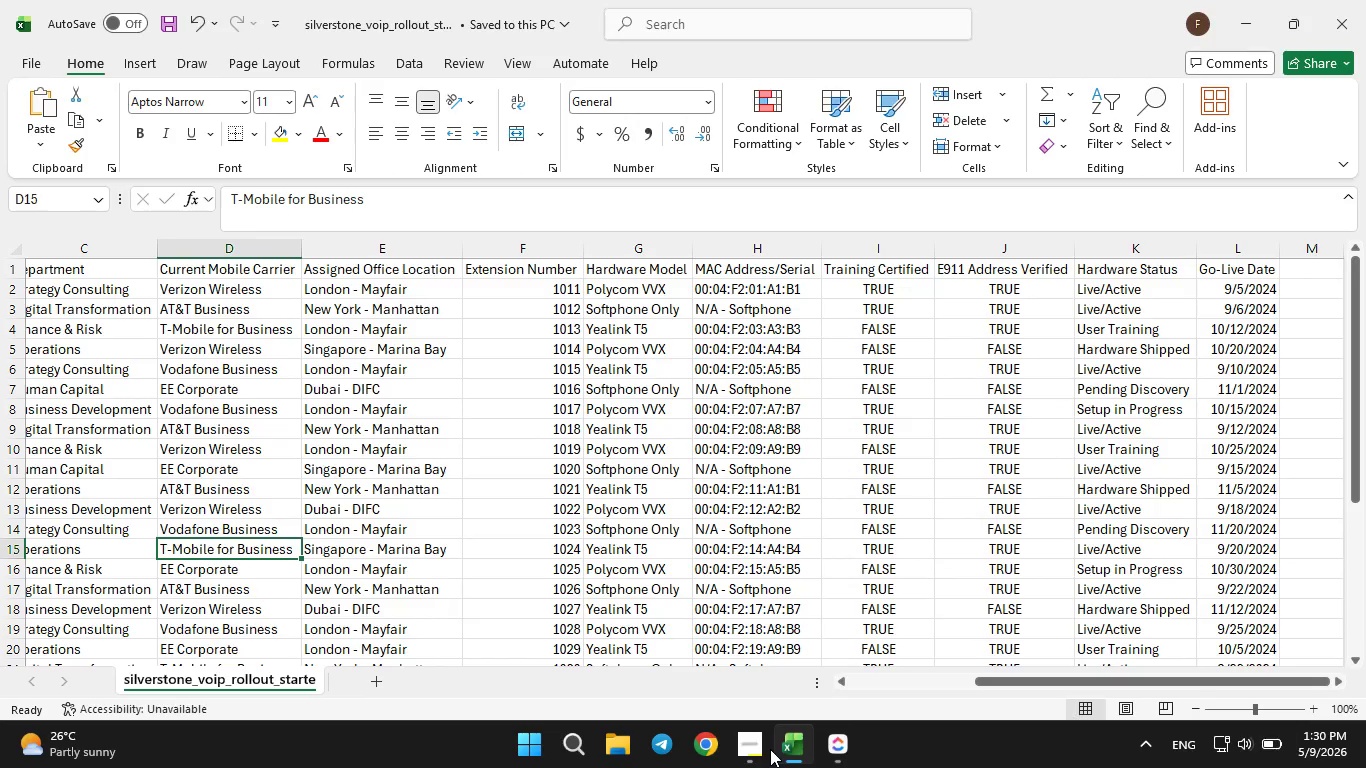 
left_click([756, 749])